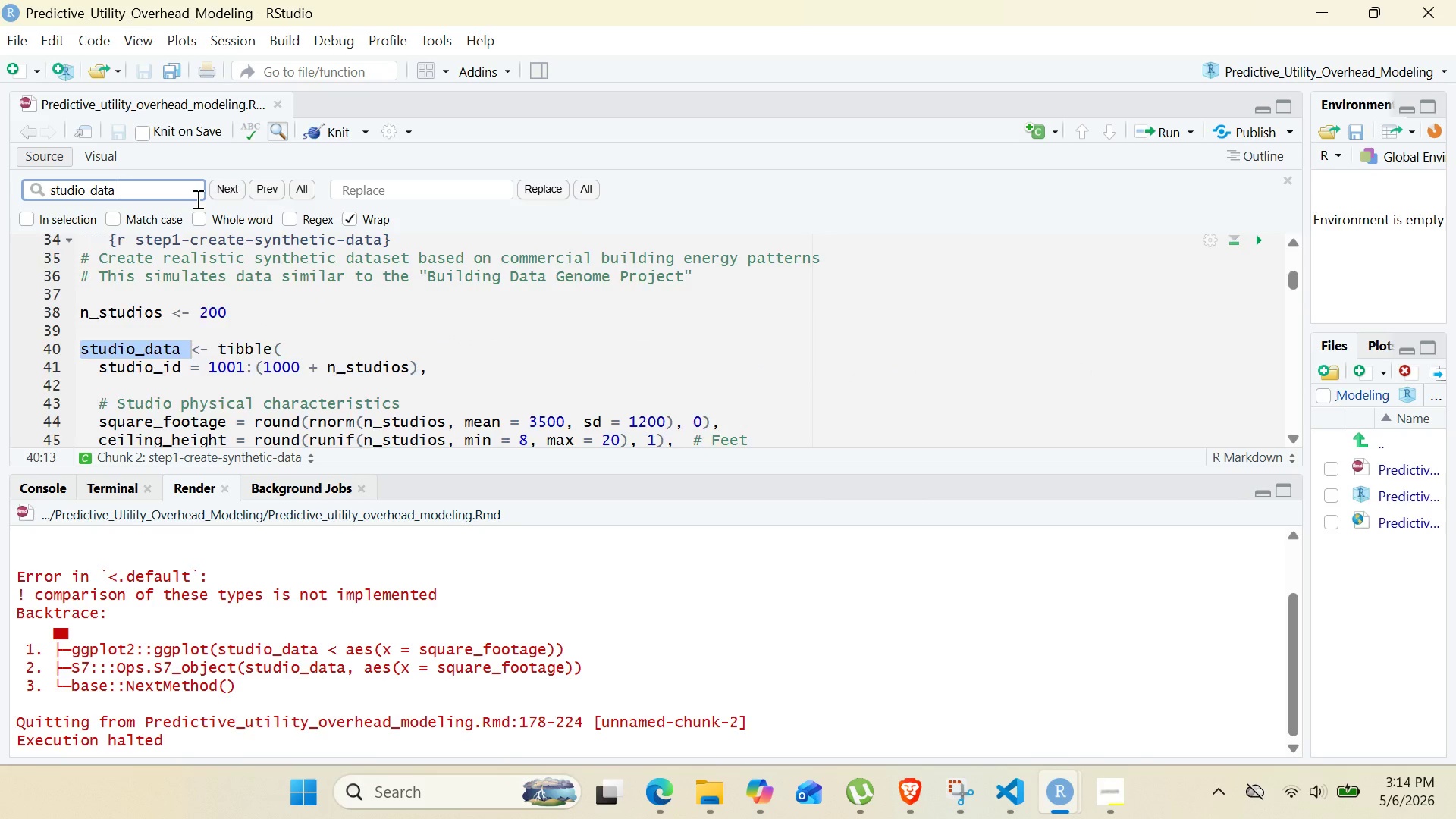 
key(Enter)
 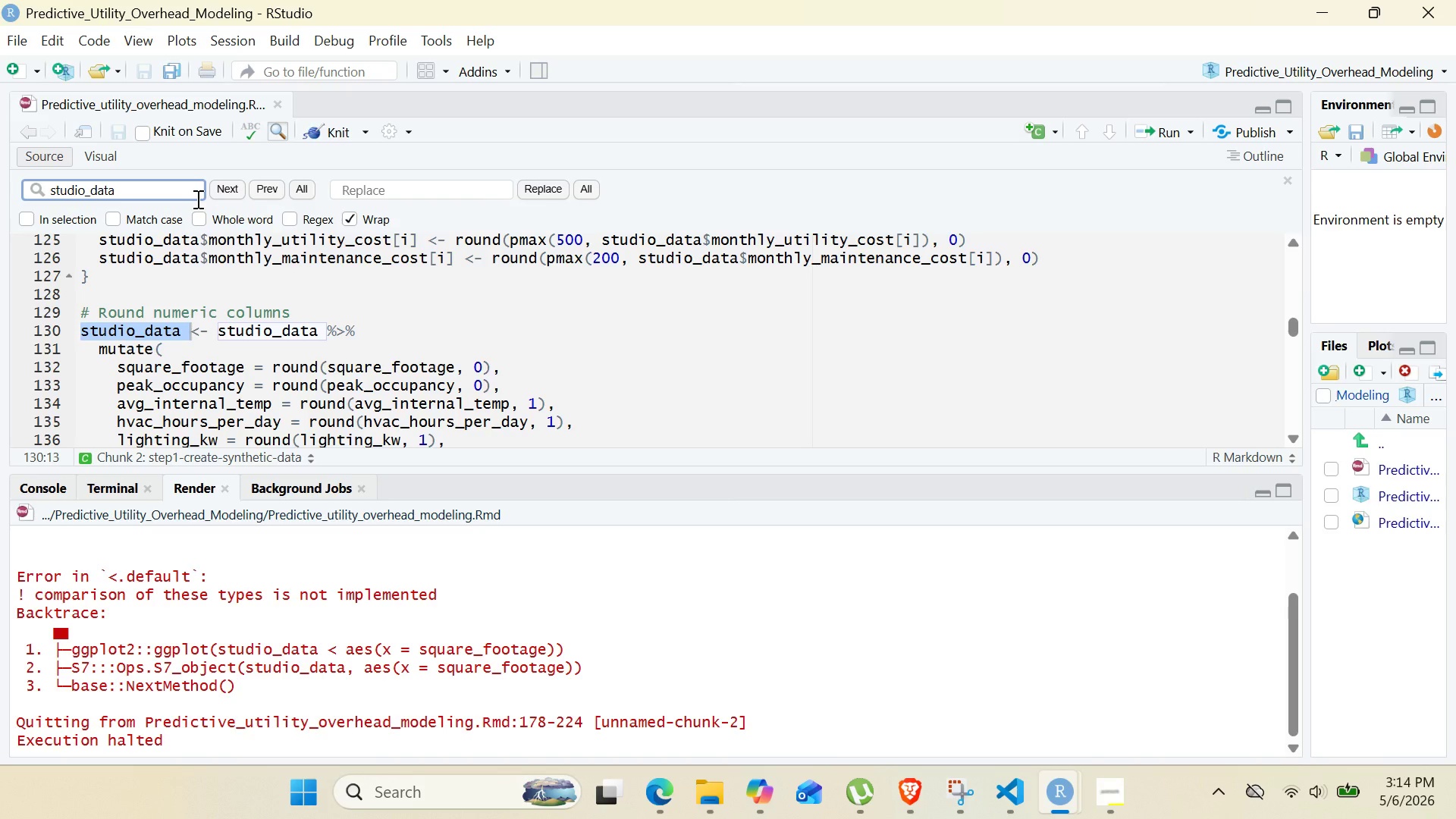 
wait(8.45)
 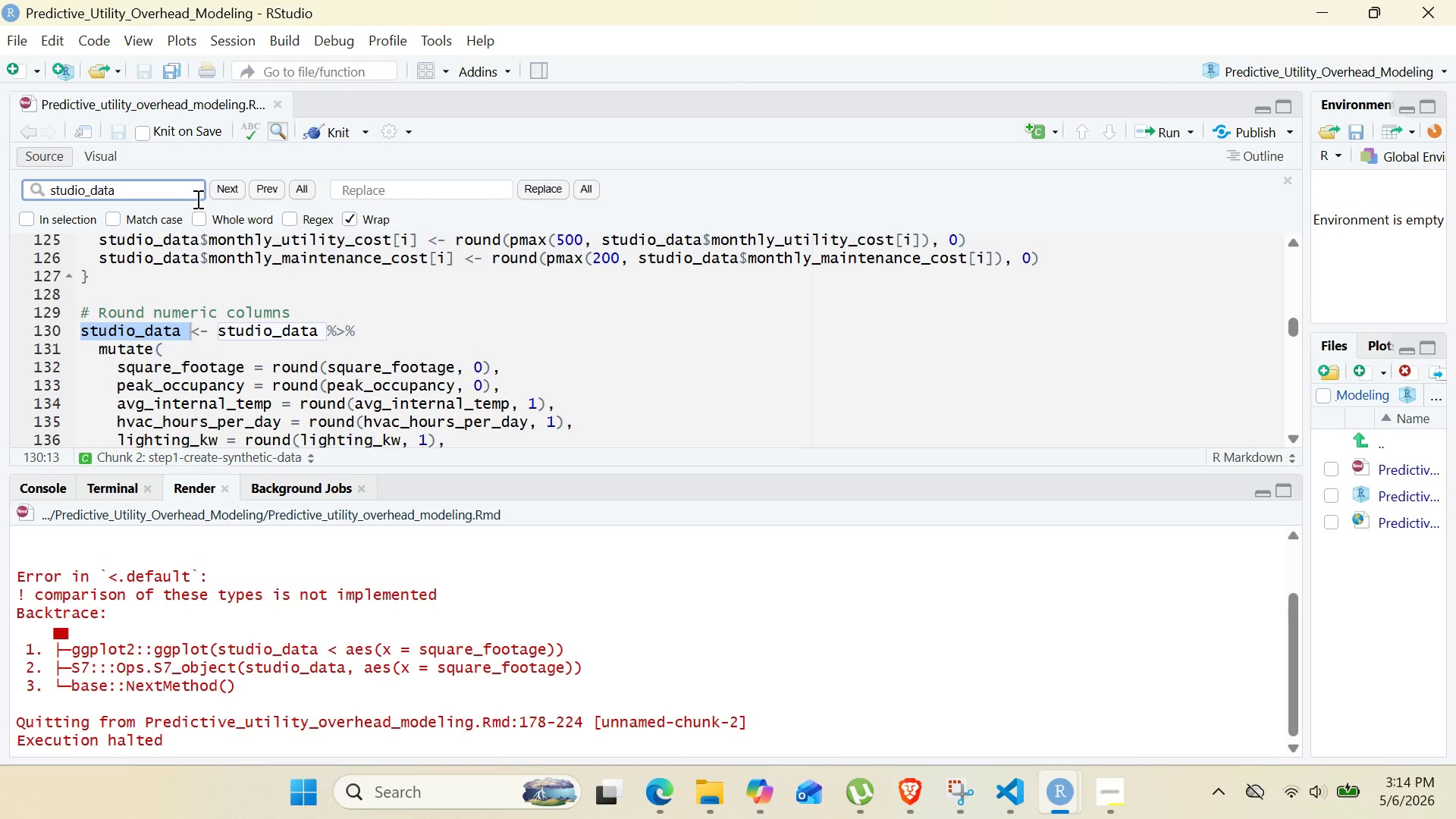 
left_click([1122, 803])